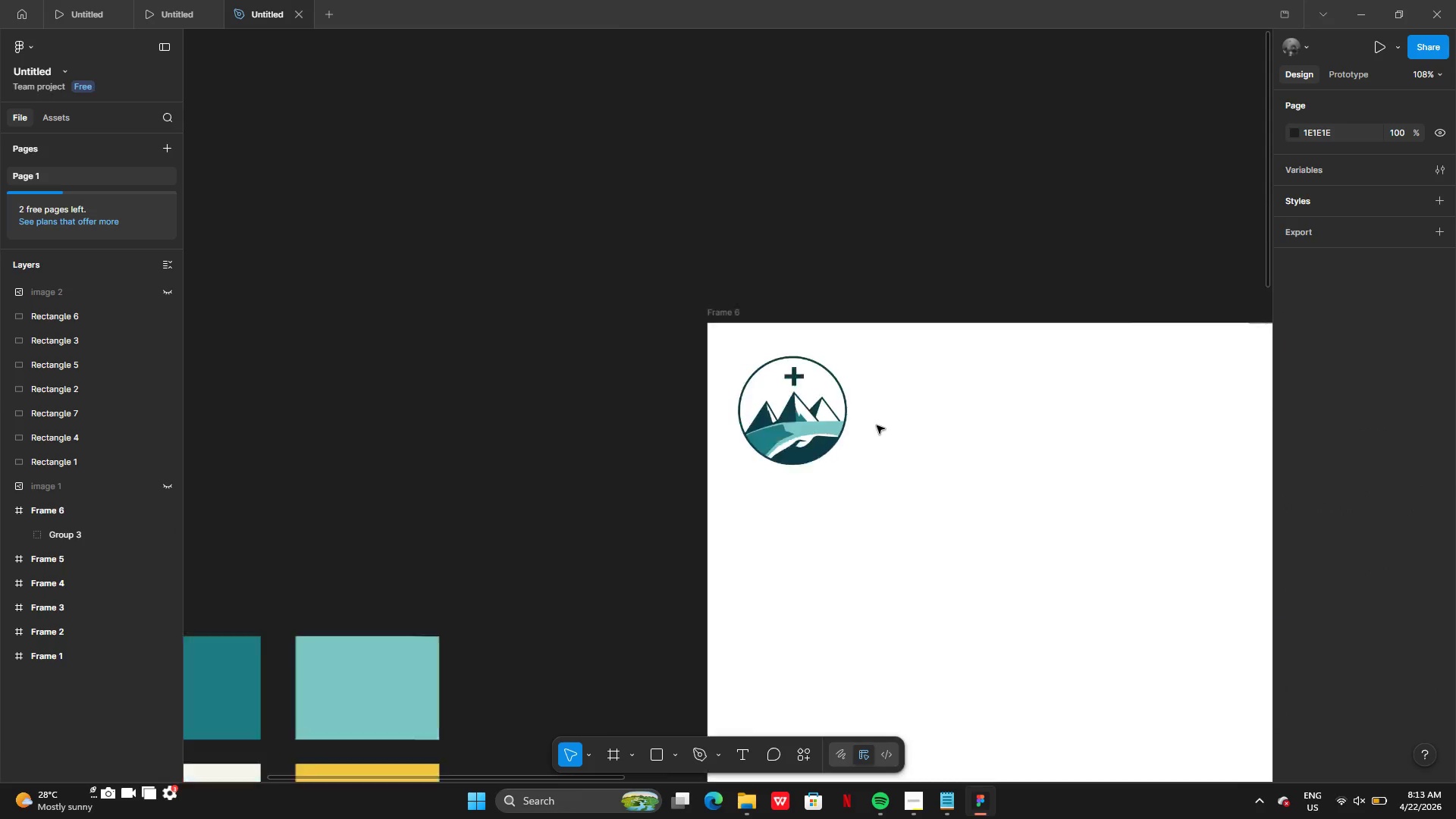 
left_click([741, 760])
 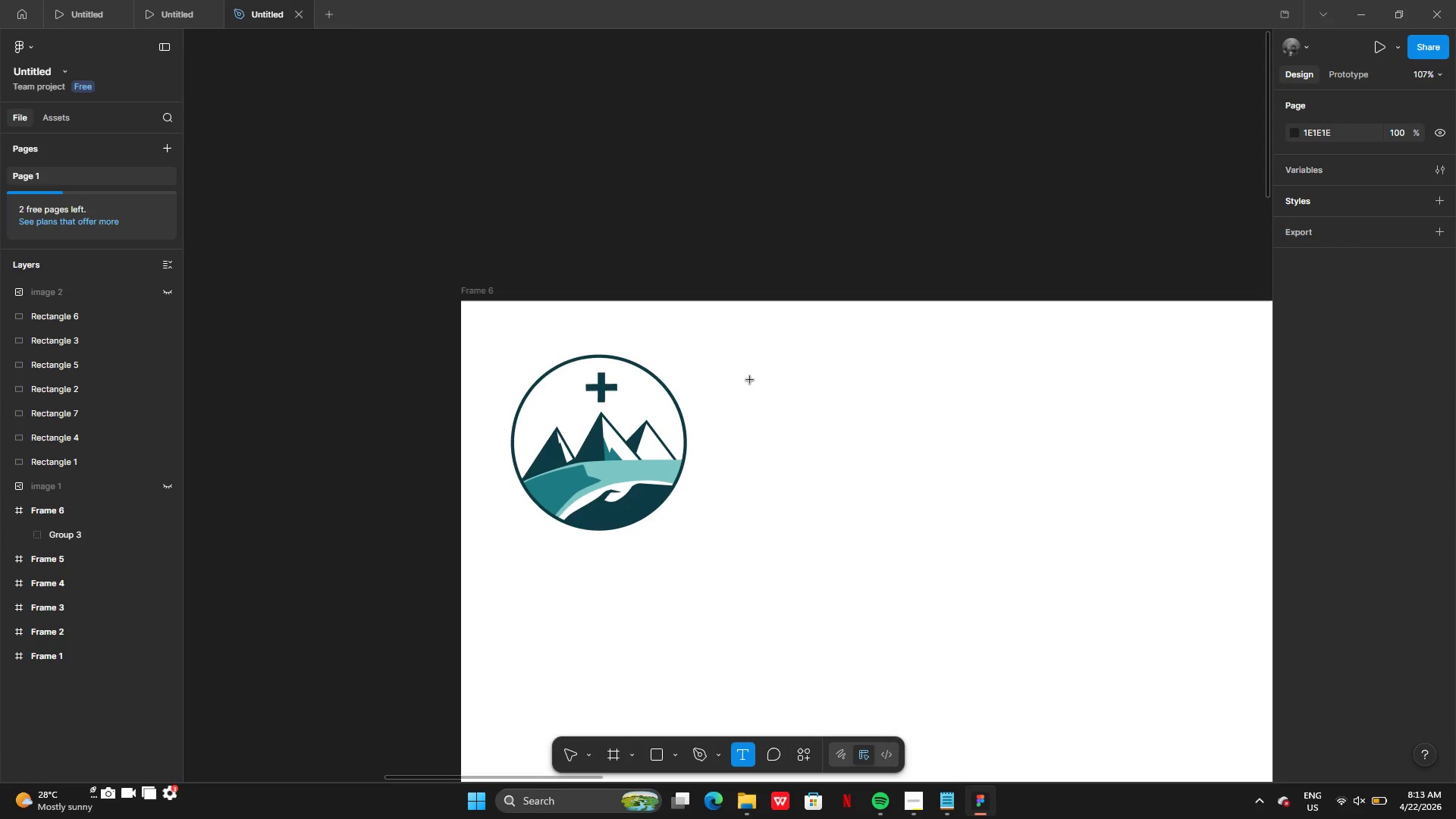 
left_click([750, 380])
 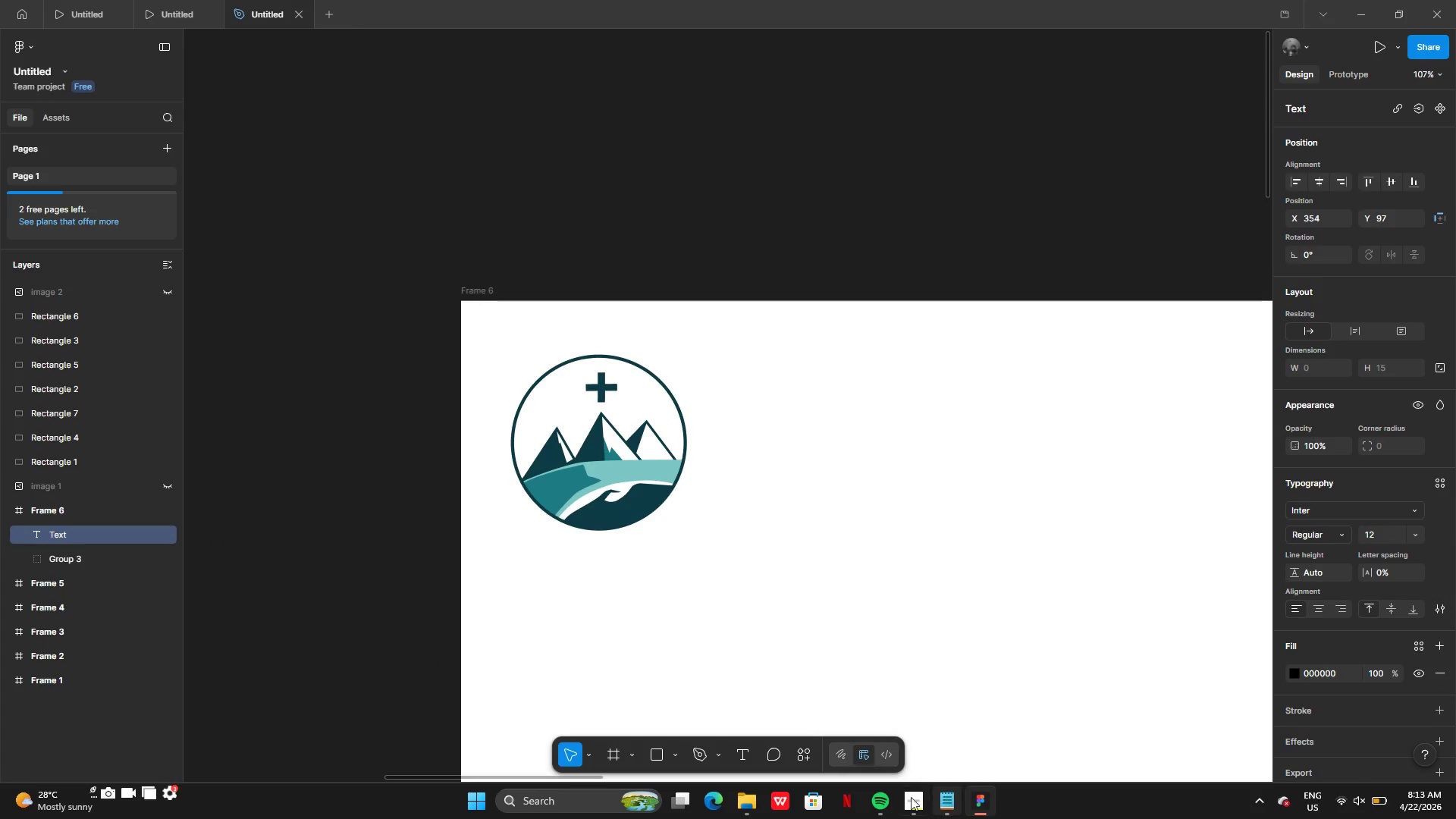 
left_click([916, 805])